 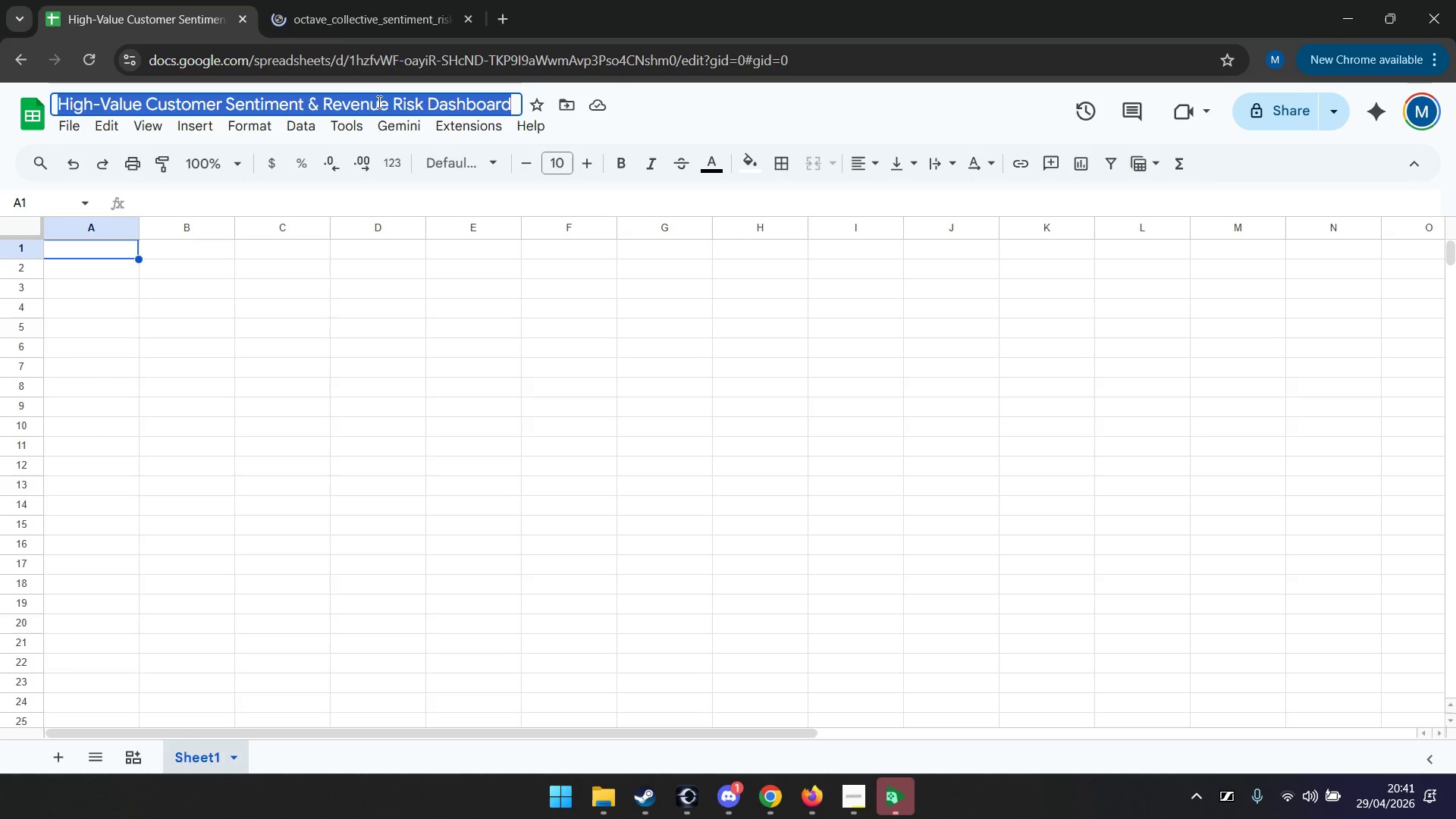 
key(Control+C)
 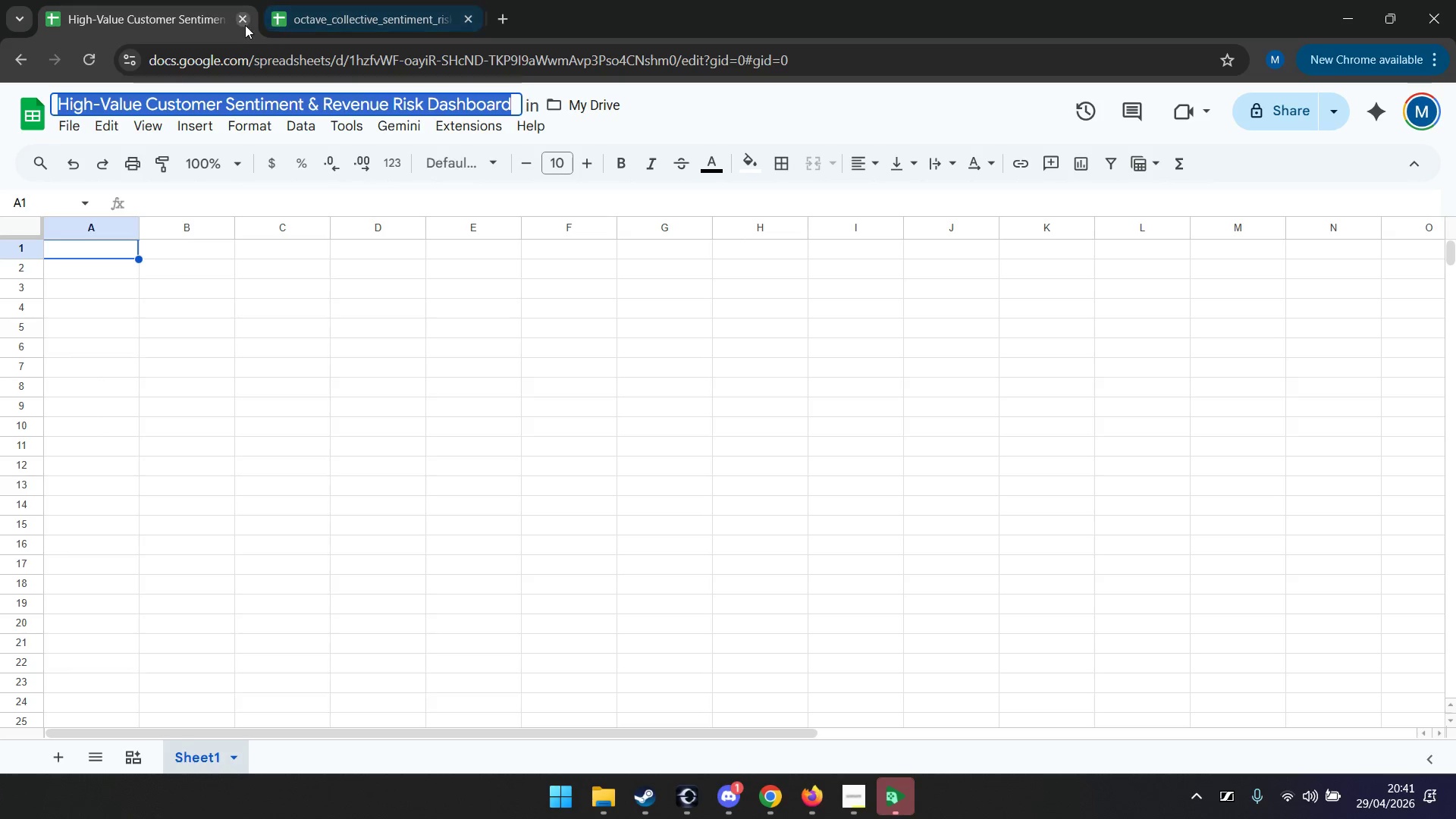 
left_click([240, 22])
 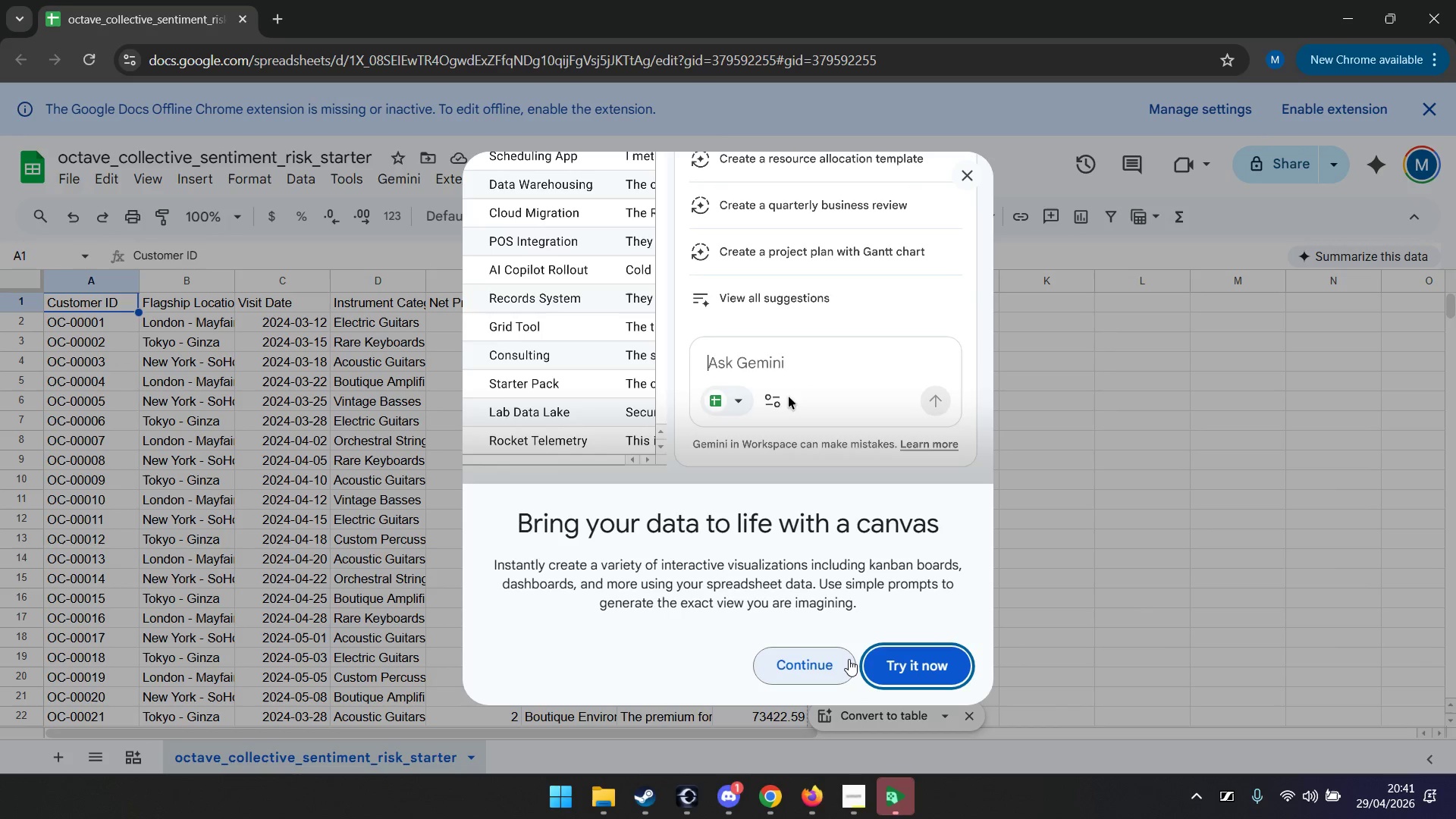 
left_click([965, 178])
 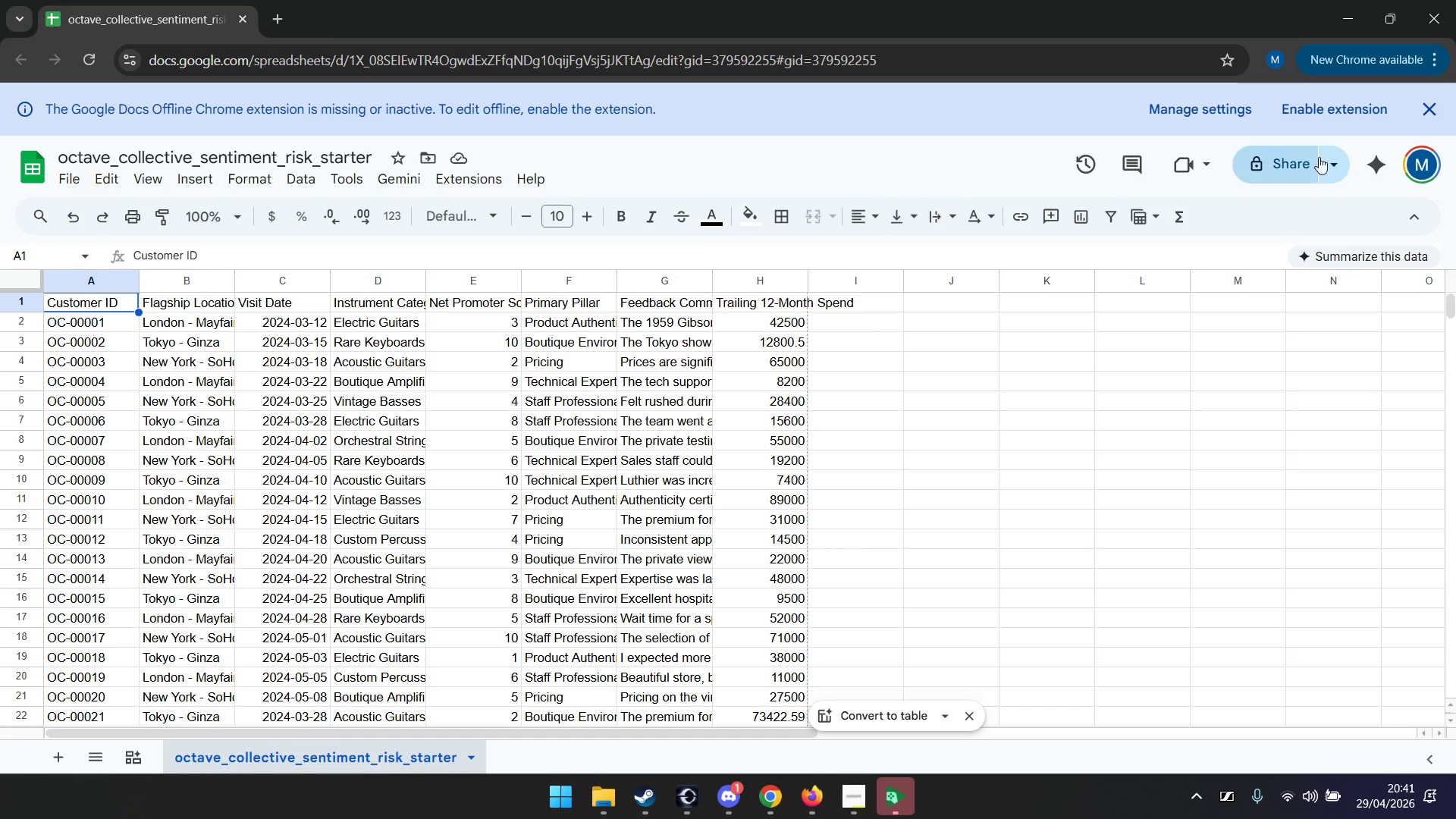 
left_click([1426, 109])
 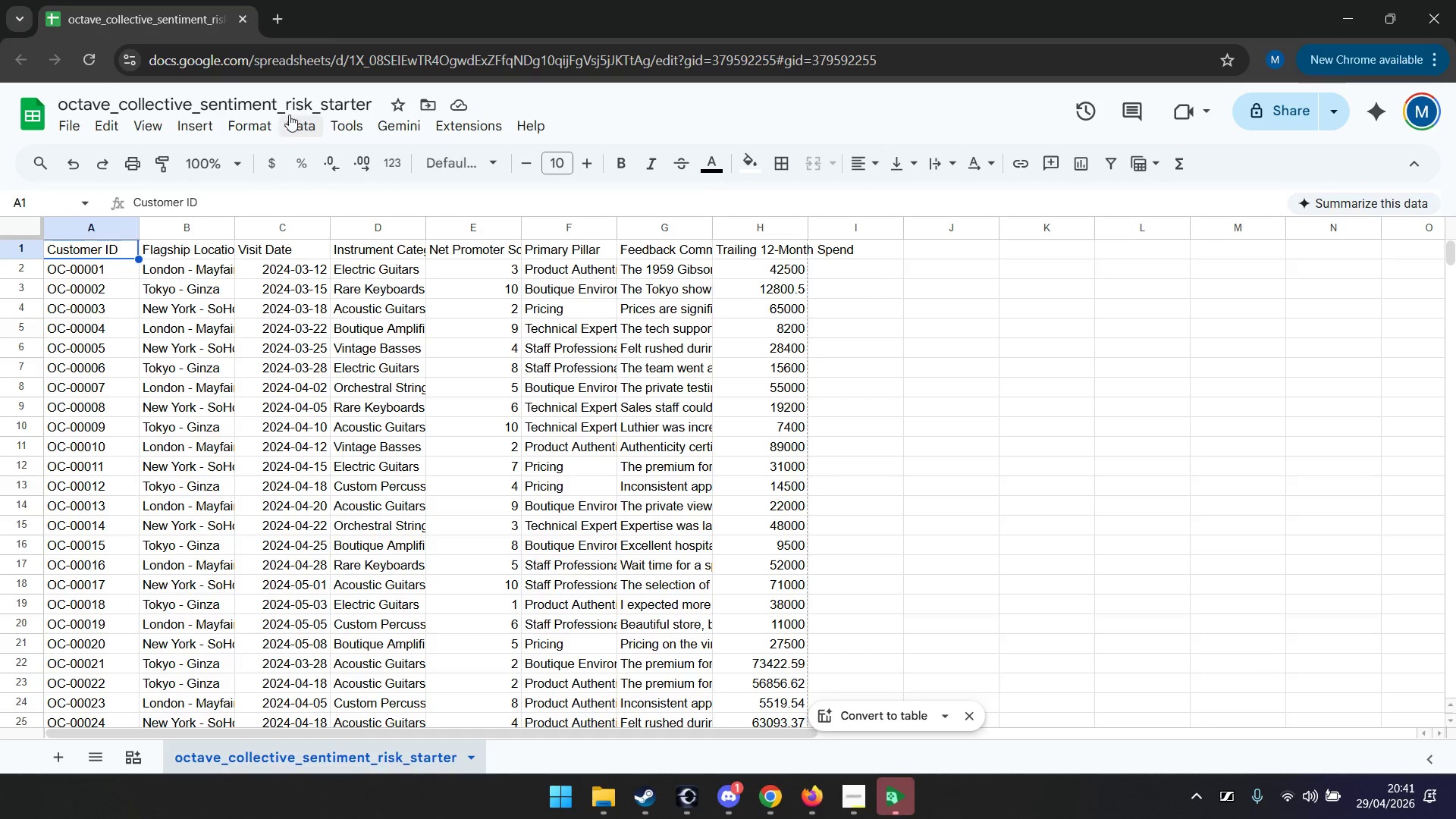 
double_click([290, 98])
 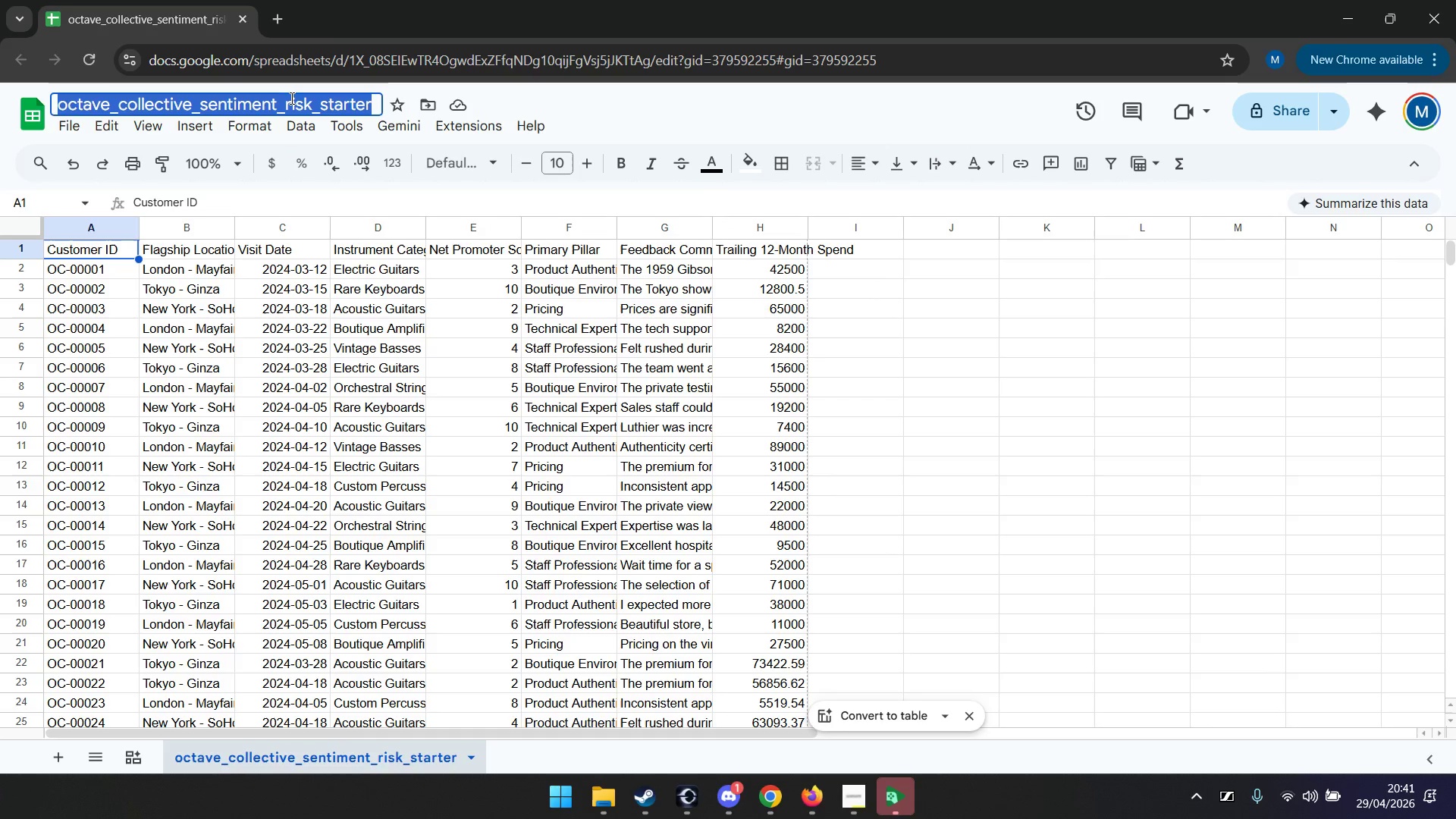 
triple_click([290, 98])
 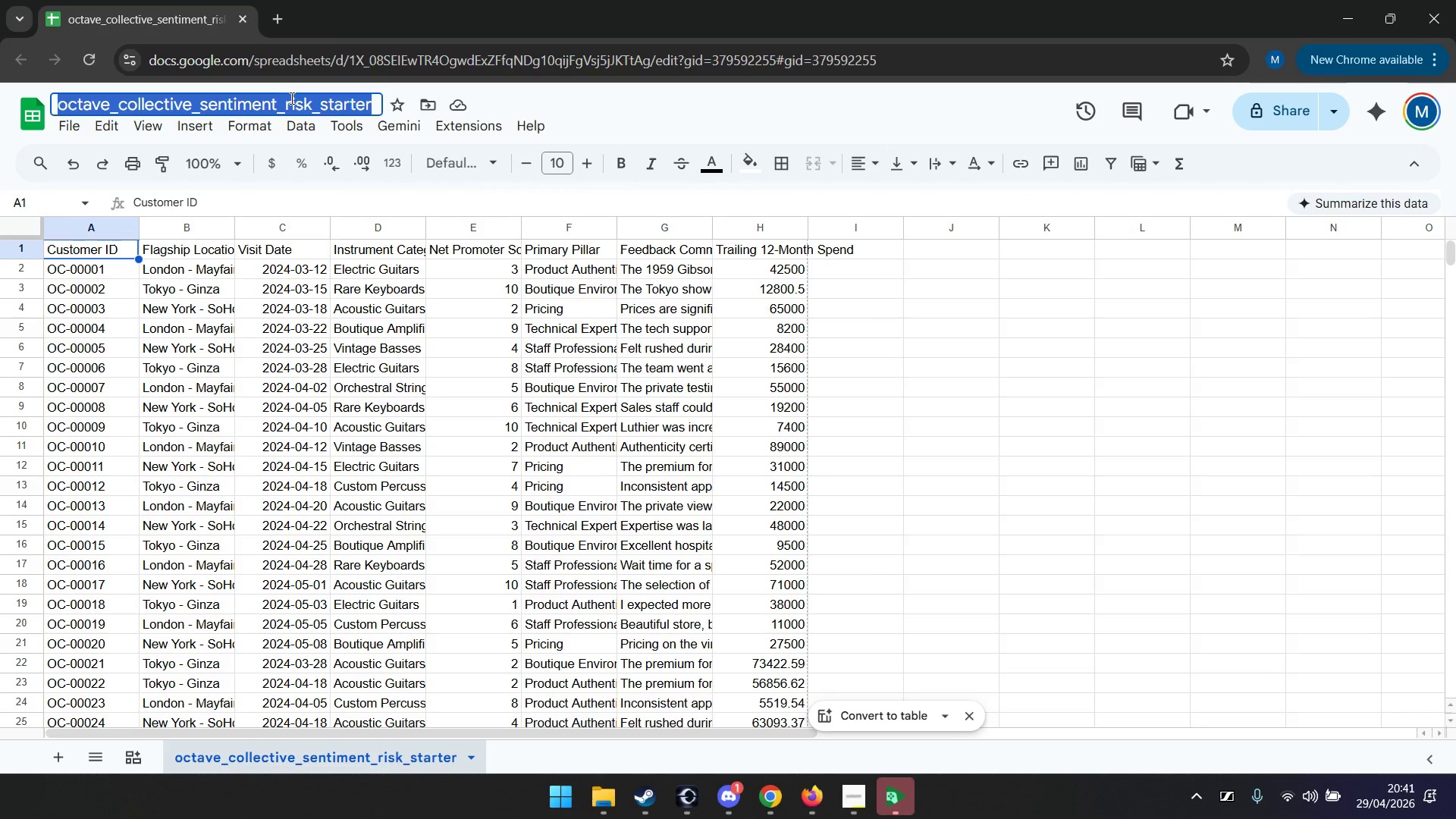 
key(Control+V)
 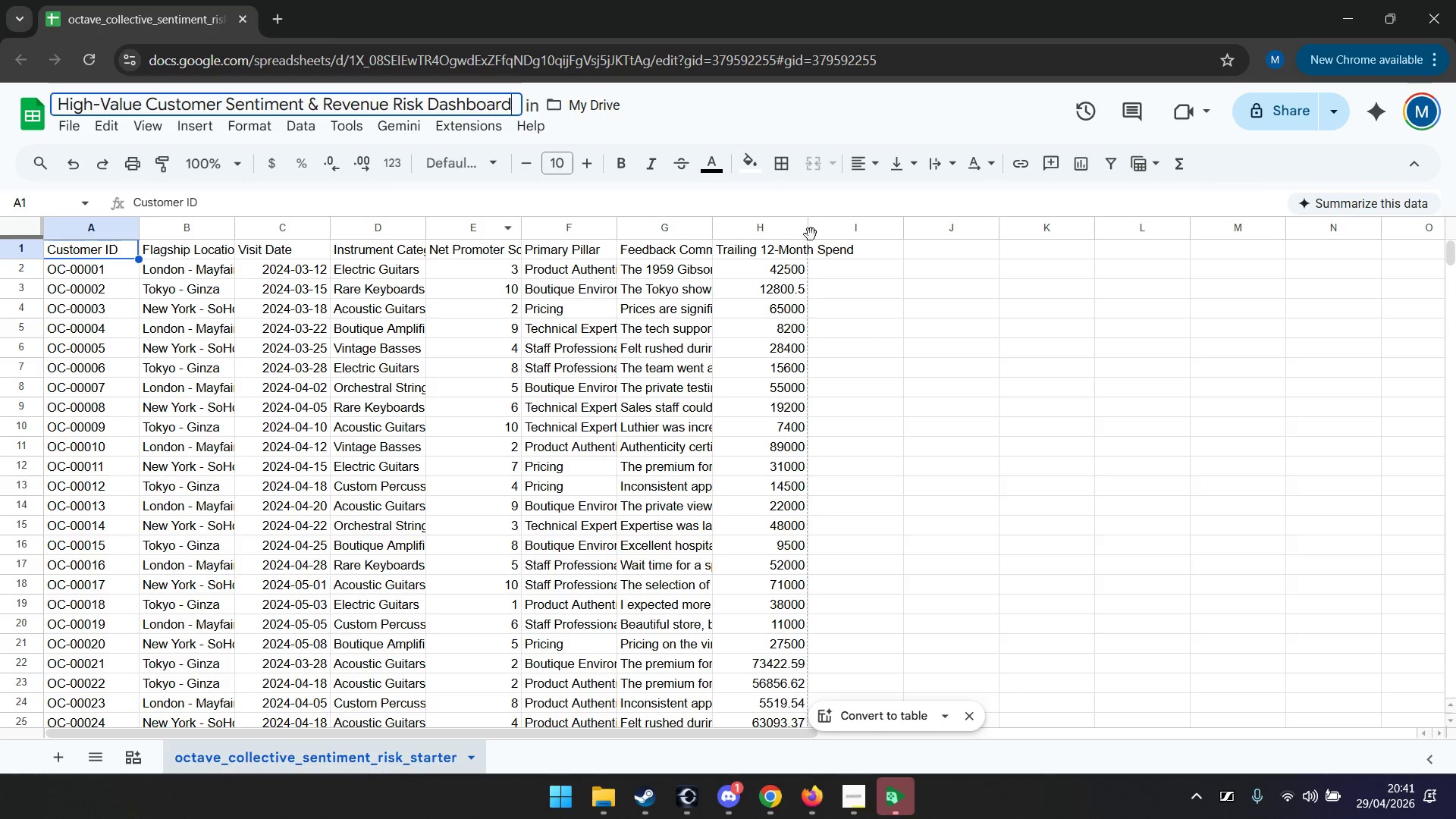 
left_click_drag(start_coordinate=[807, 233], to_coordinate=[827, 231])
 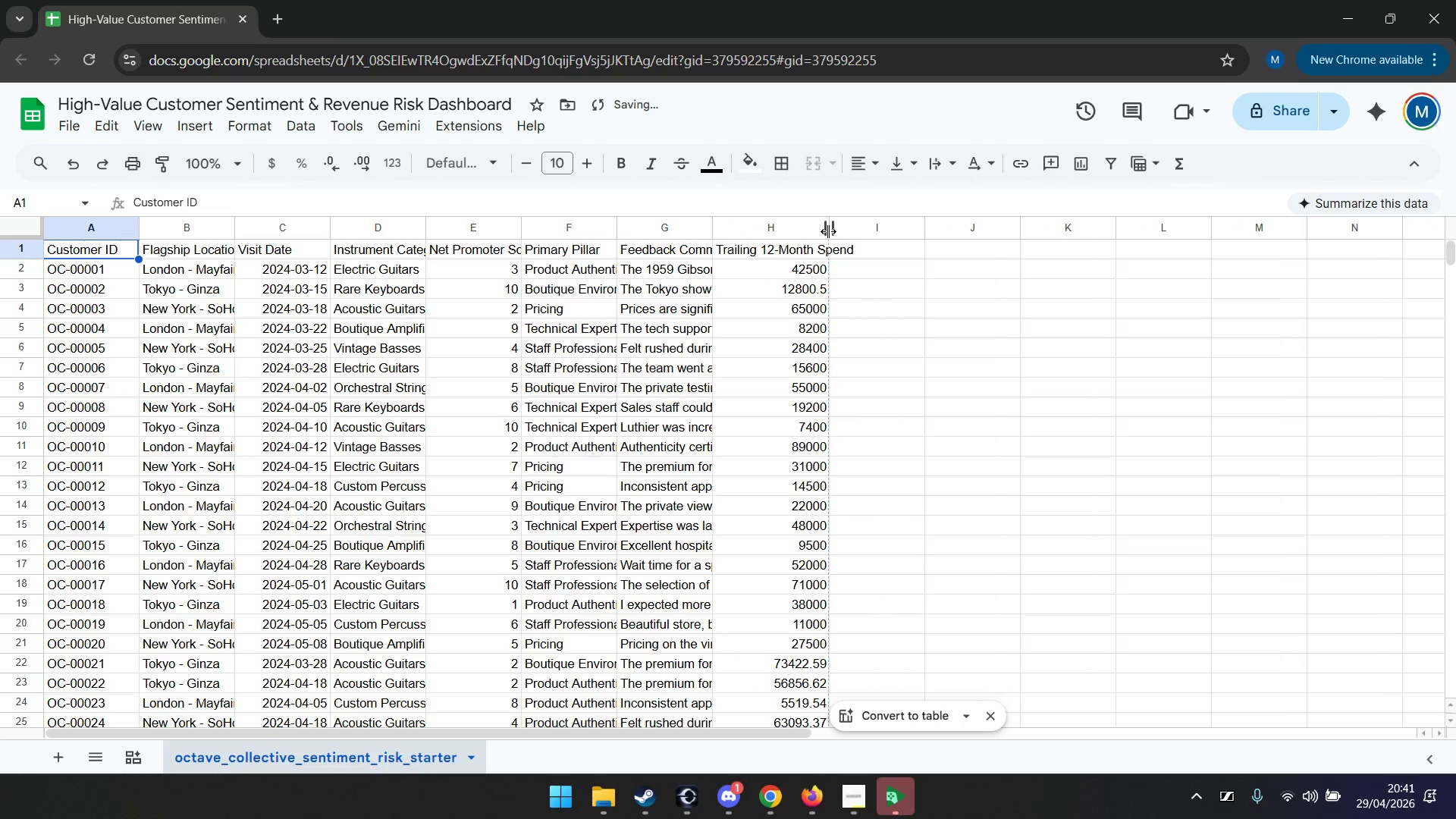 
left_click_drag(start_coordinate=[828, 231], to_coordinate=[864, 229])
 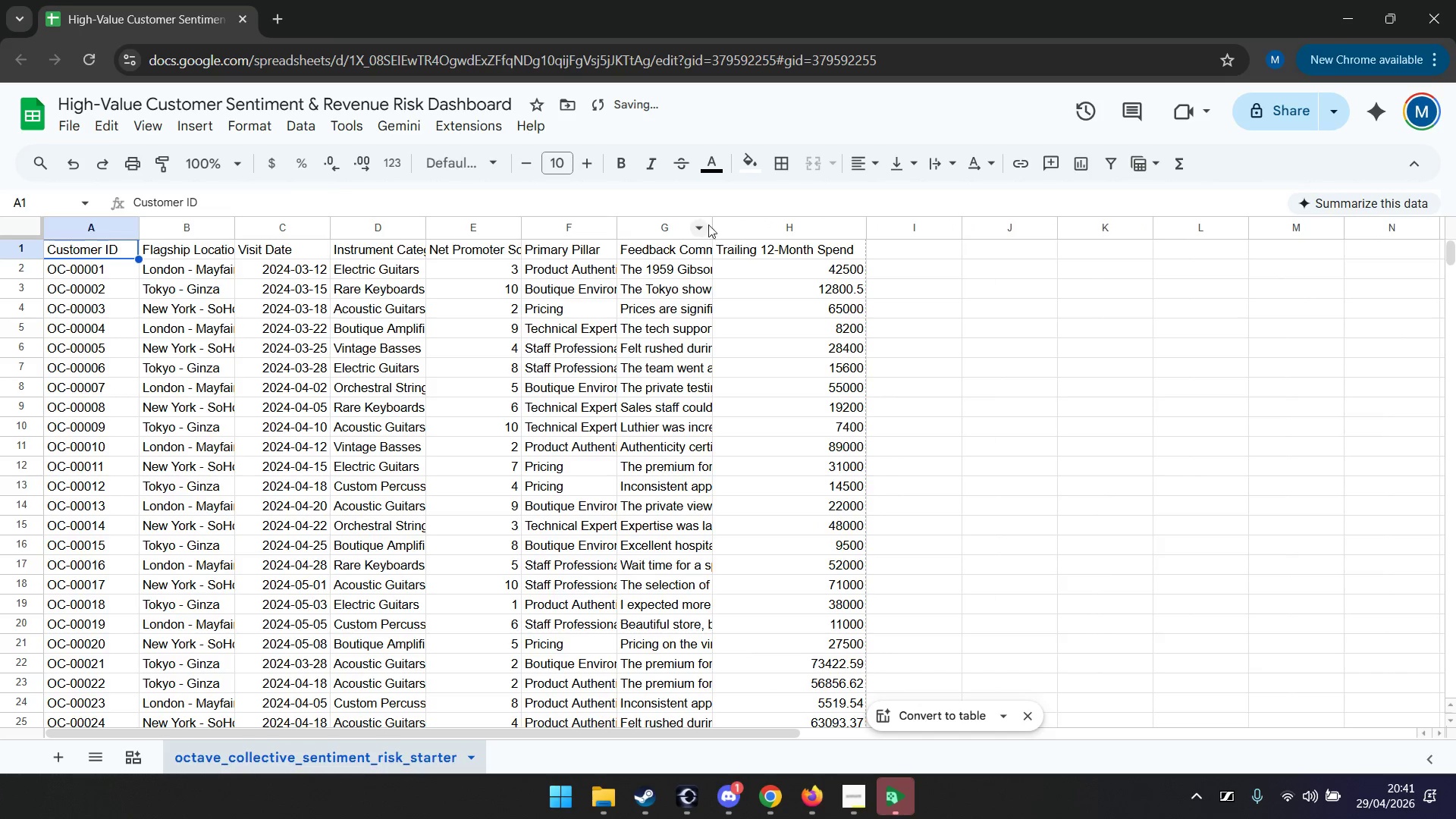 
left_click_drag(start_coordinate=[711, 225], to_coordinate=[747, 221])
 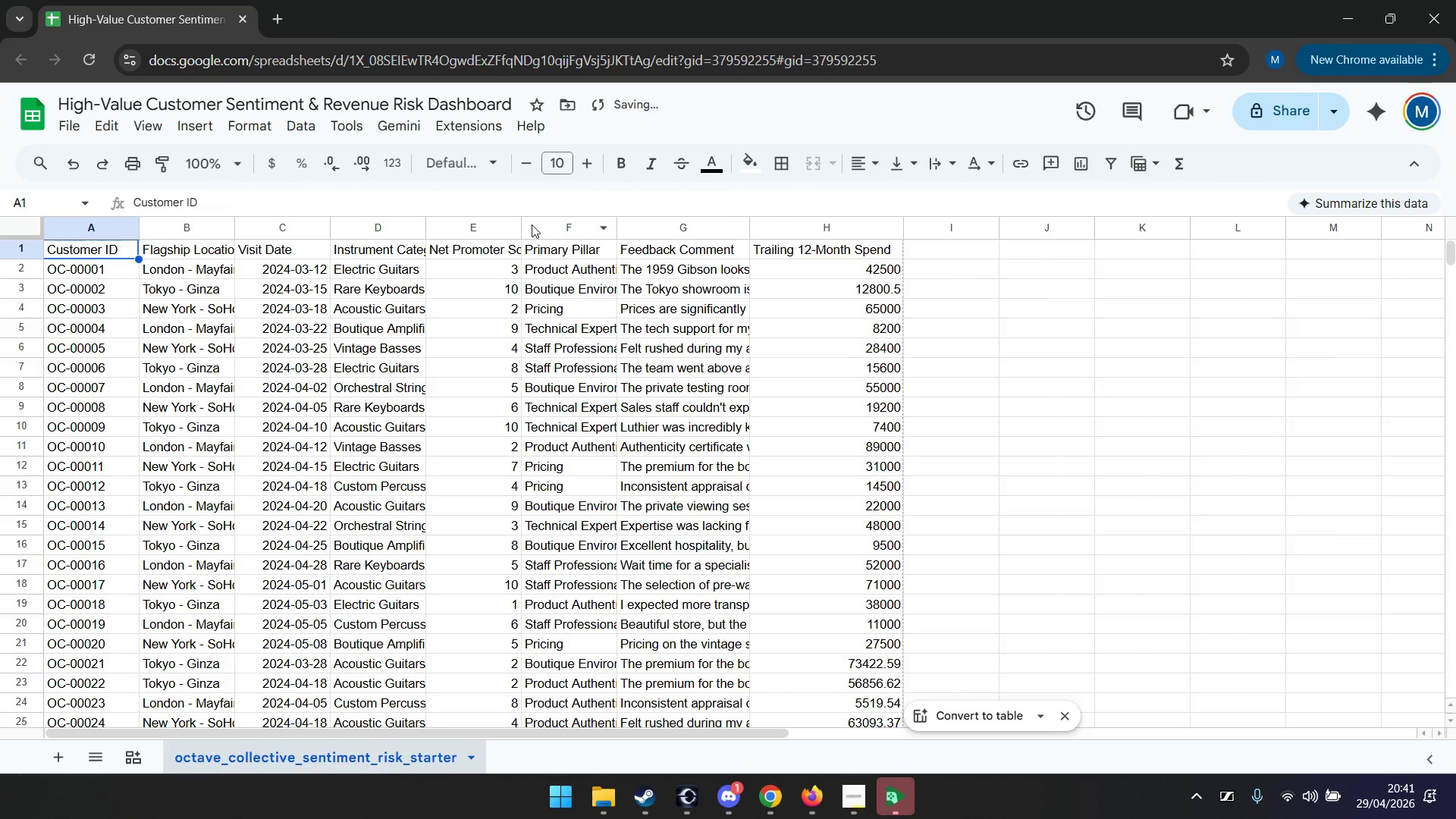 
left_click_drag(start_coordinate=[520, 224], to_coordinate=[567, 223])
 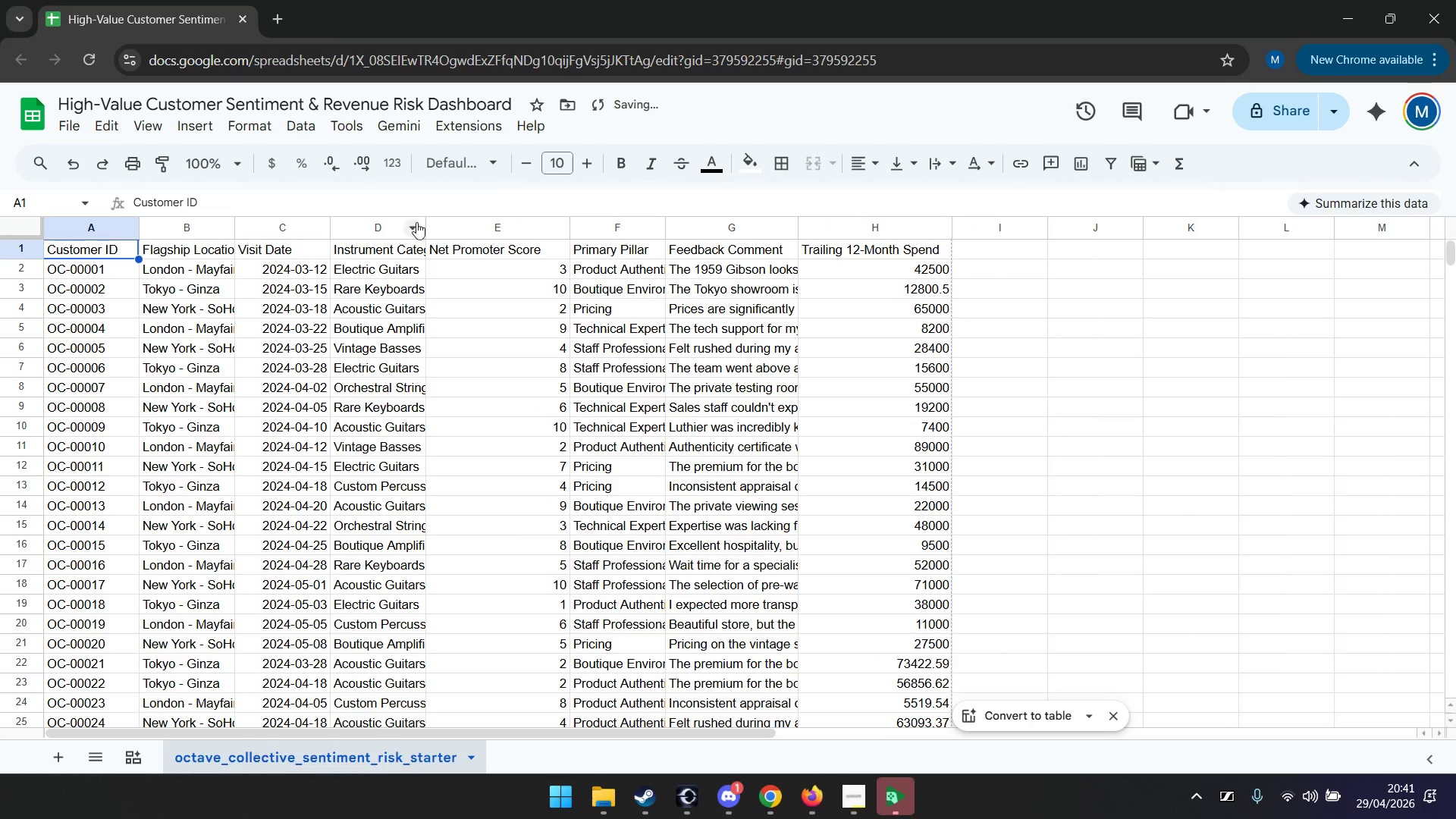 
left_click_drag(start_coordinate=[425, 223], to_coordinate=[451, 224])
 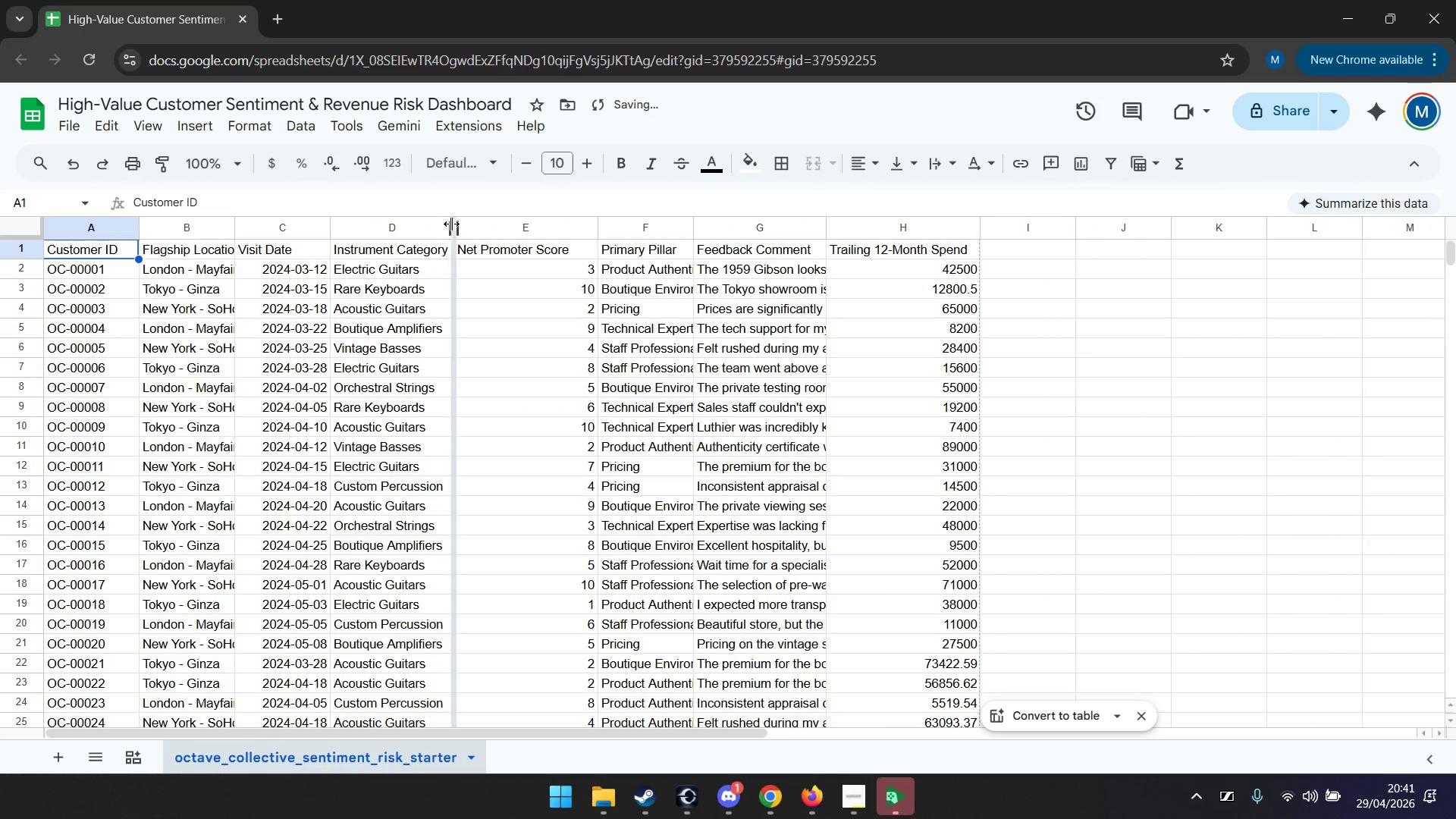 
left_click_drag(start_coordinate=[451, 224], to_coordinate=[463, 223])
 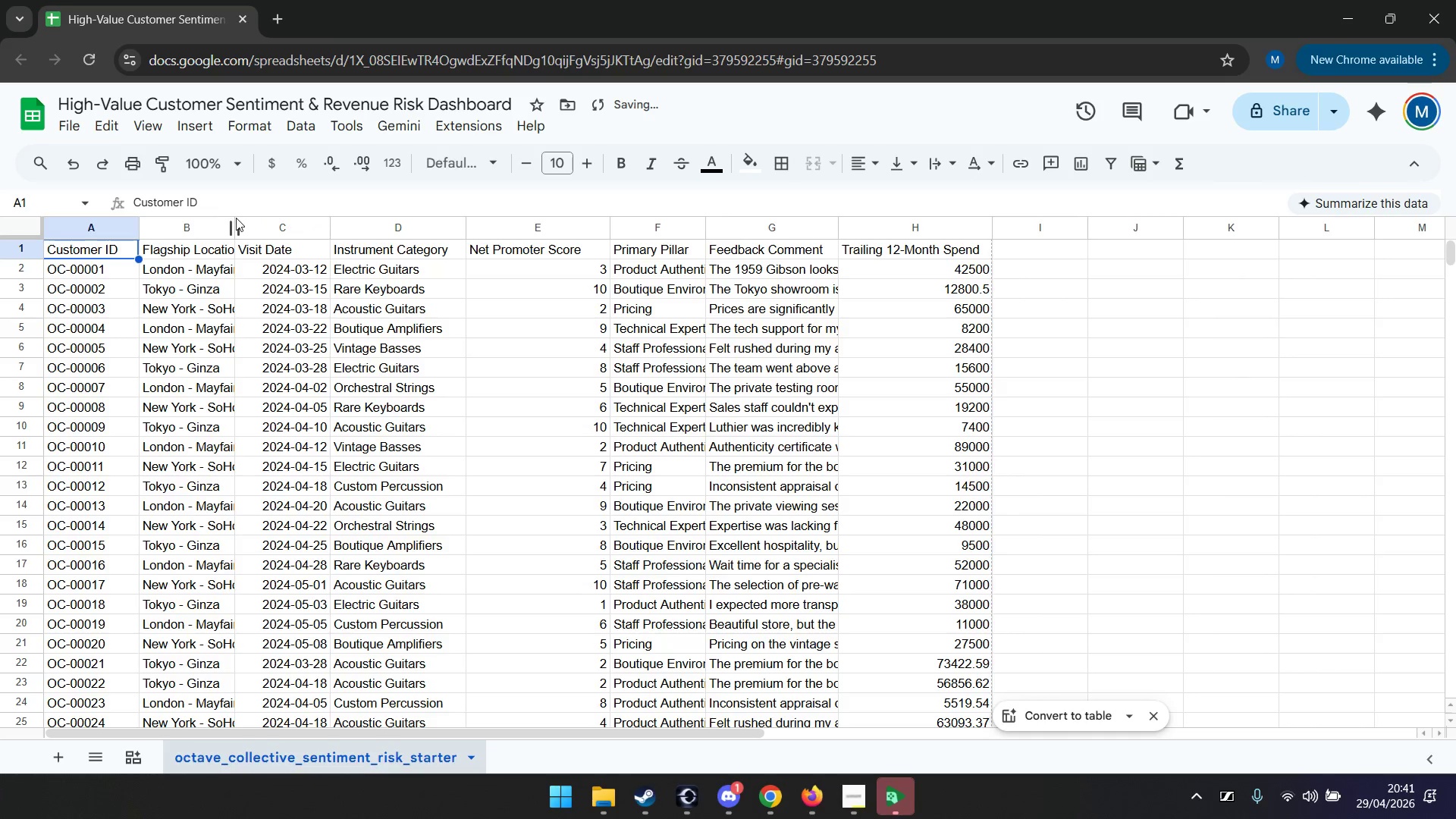 
left_click_drag(start_coordinate=[232, 223], to_coordinate=[259, 225])
 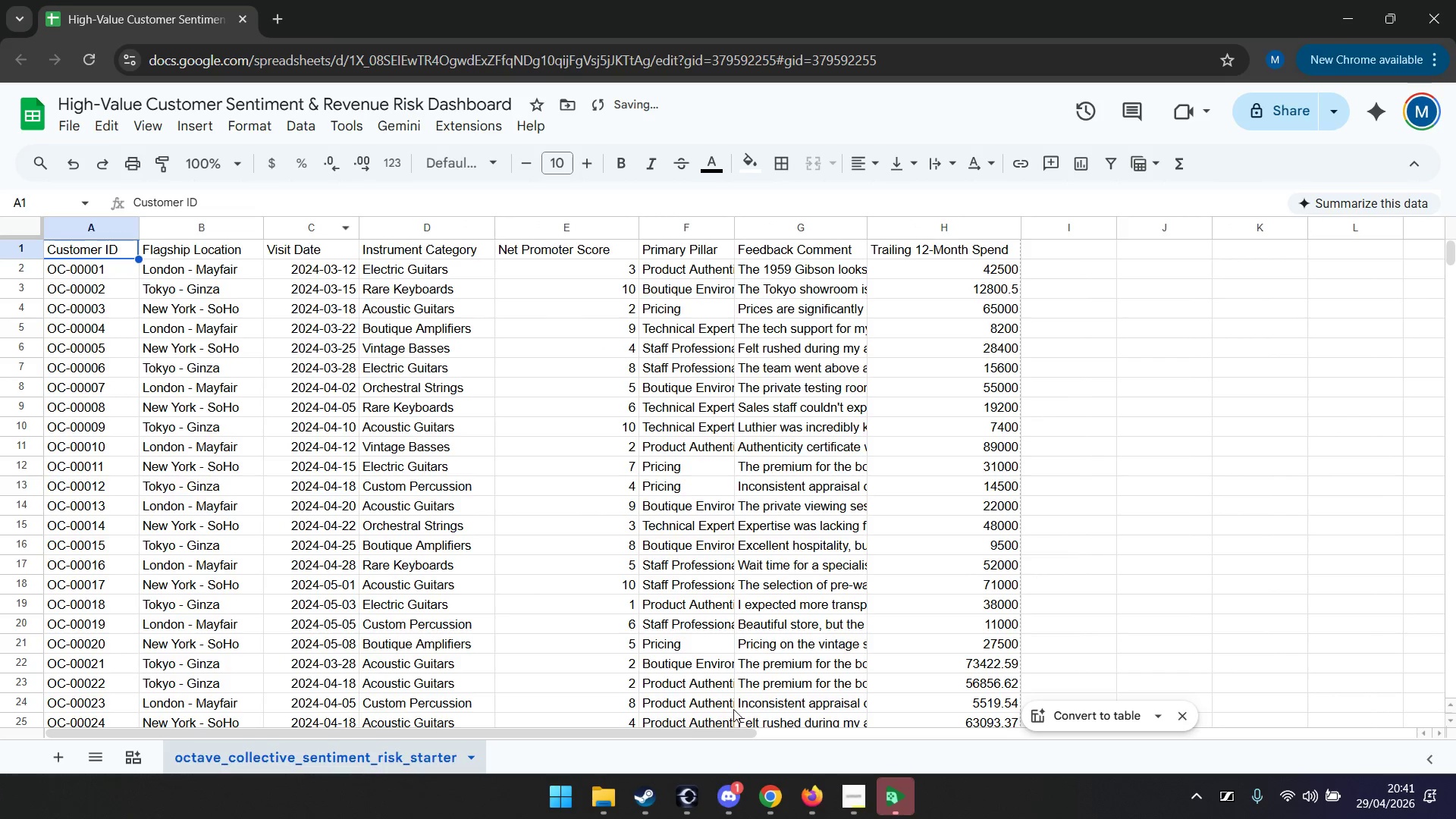 
left_click([848, 790])